 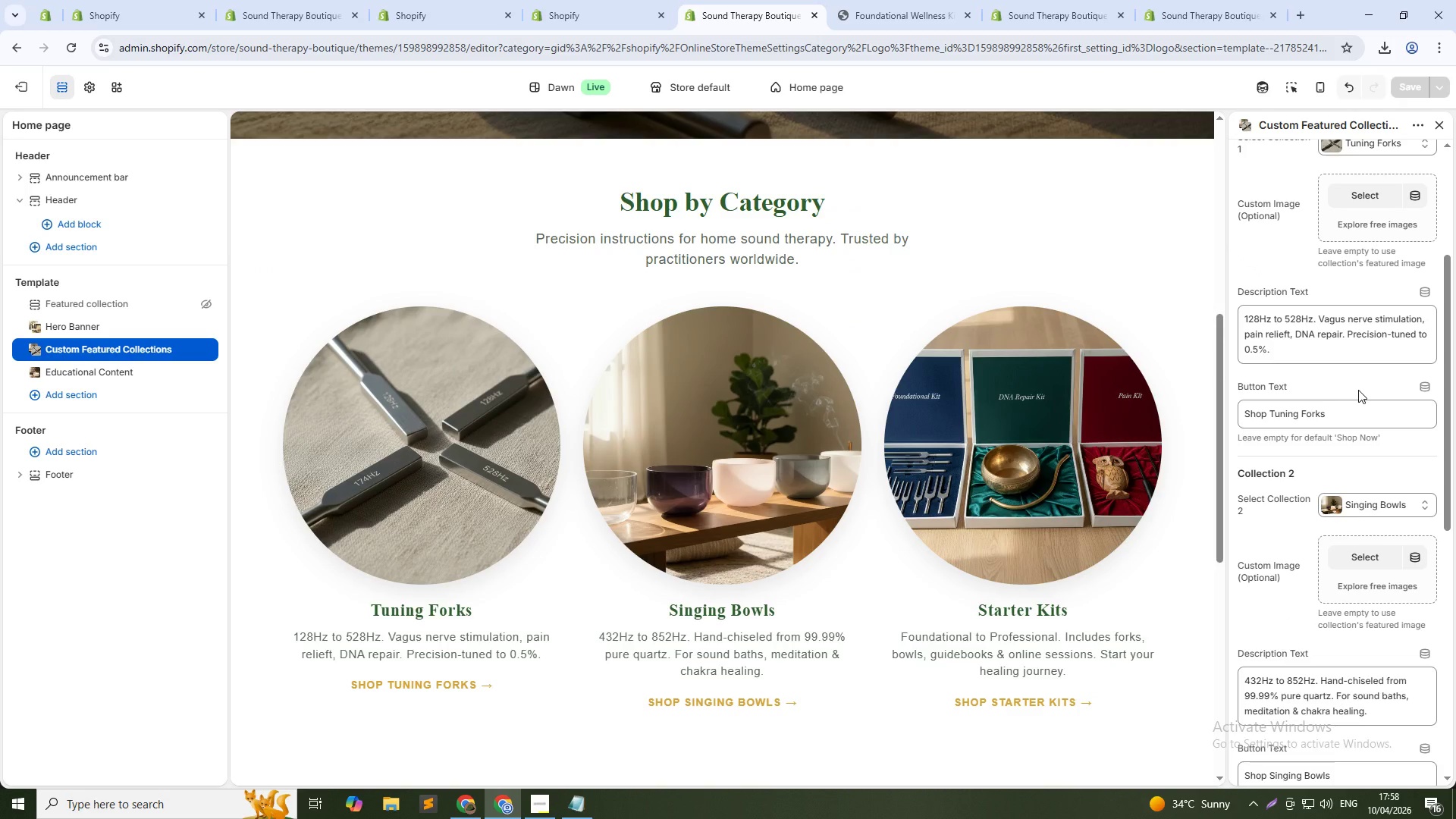 
left_click([1351, 560])
 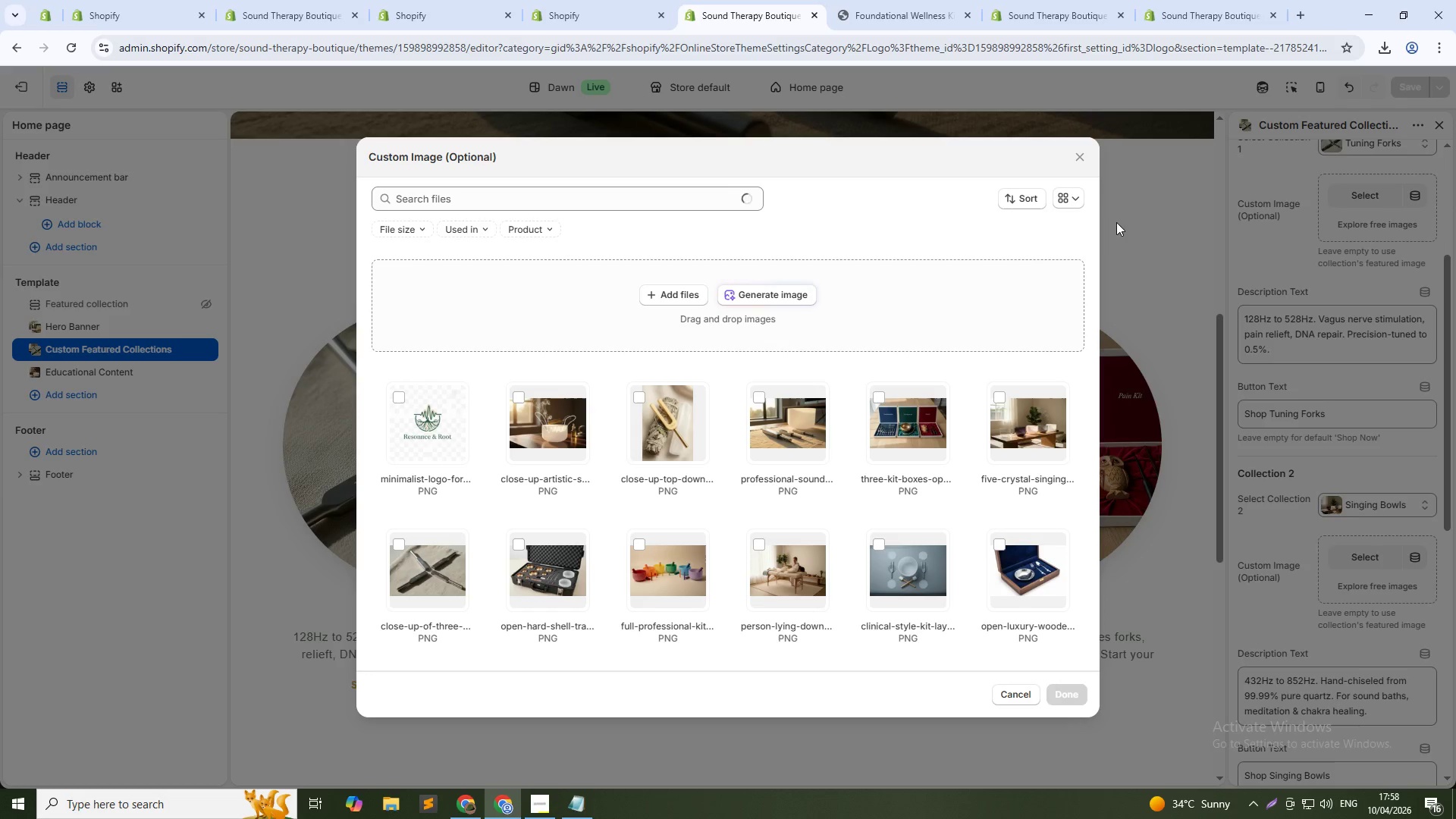 
mouse_move([1074, 165])
 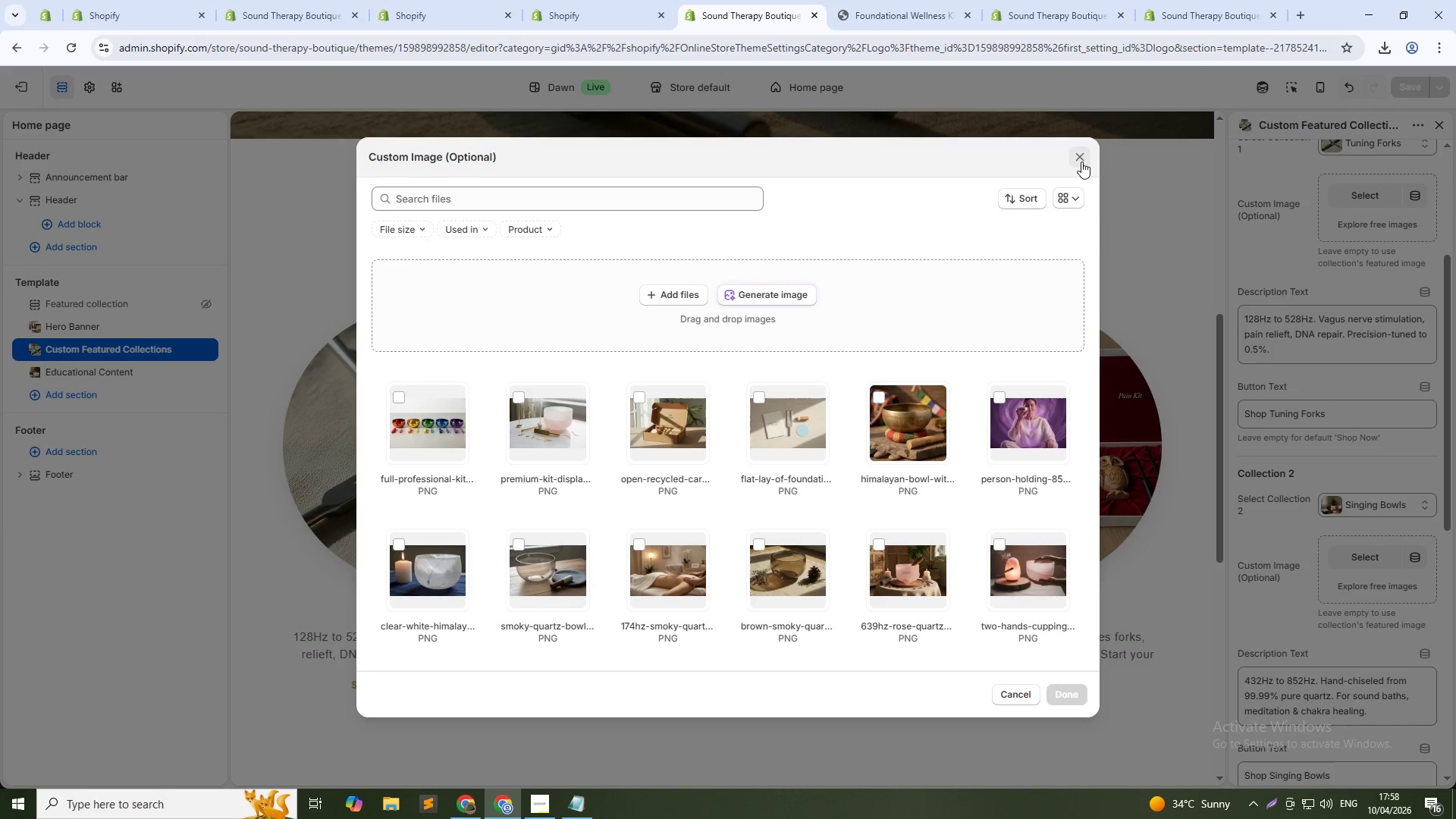 
left_click([1076, 158])
 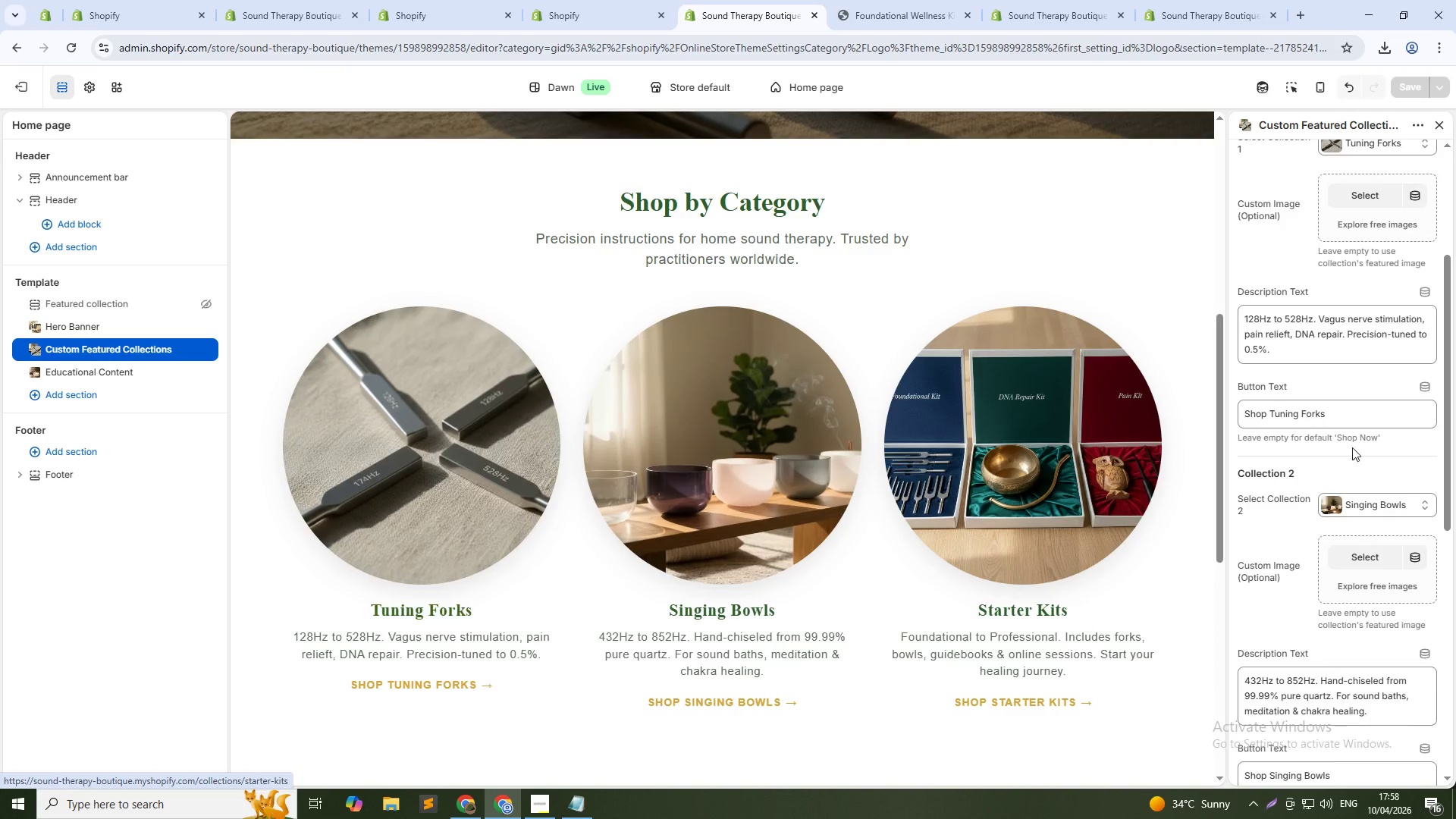 
left_click([1372, 555])
 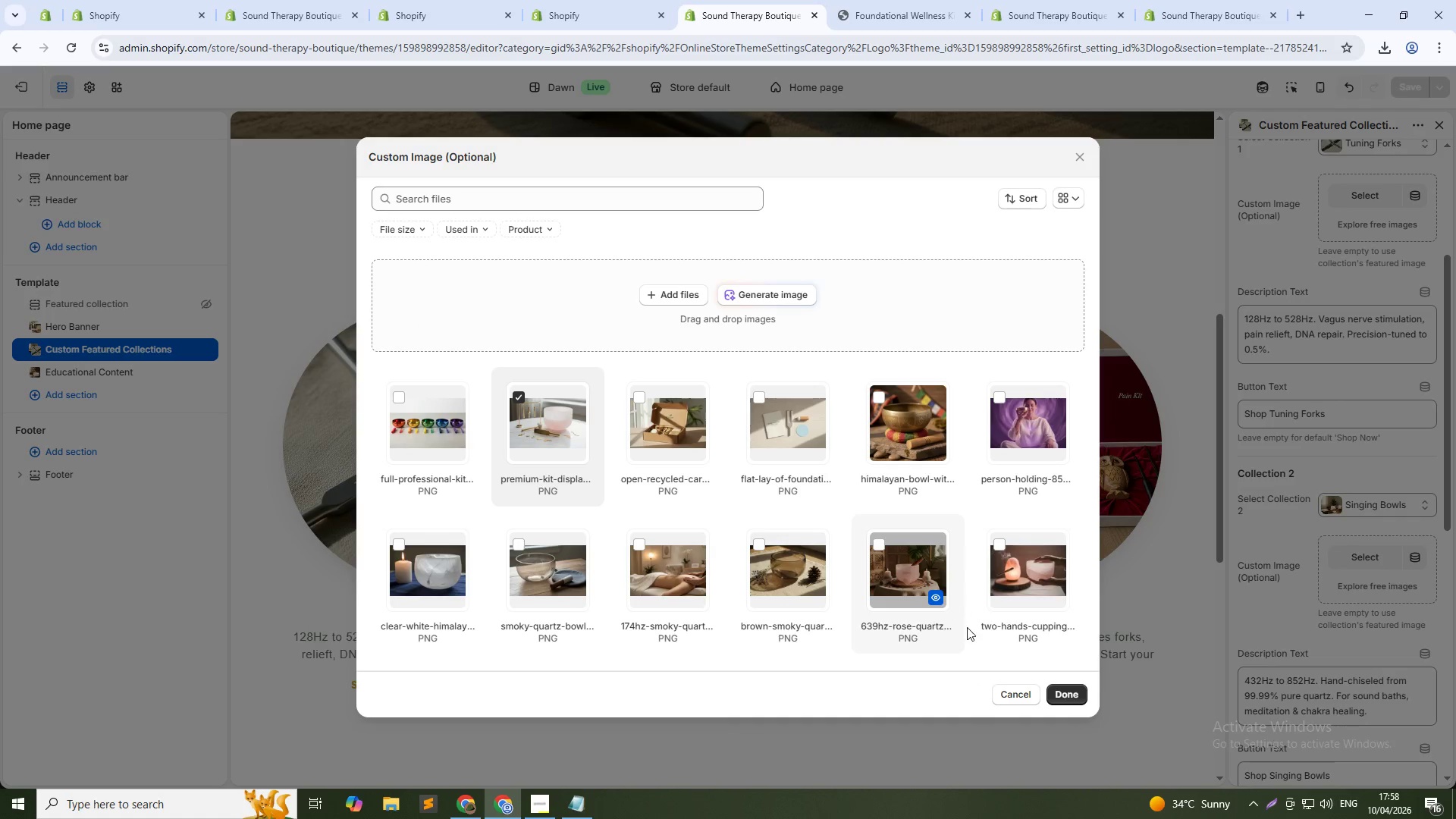 
left_click([1056, 692])
 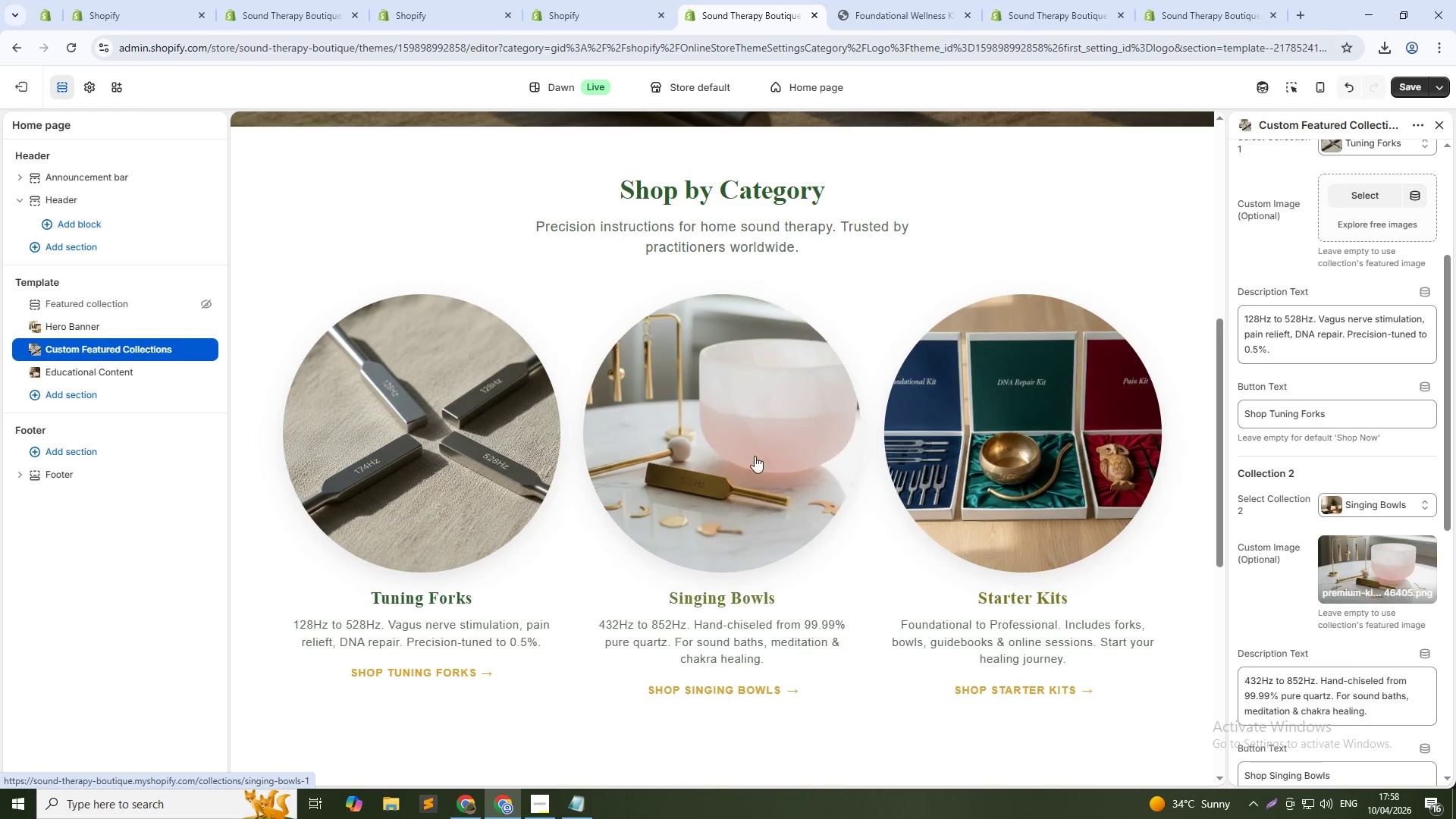 
mouse_move([1405, 575])
 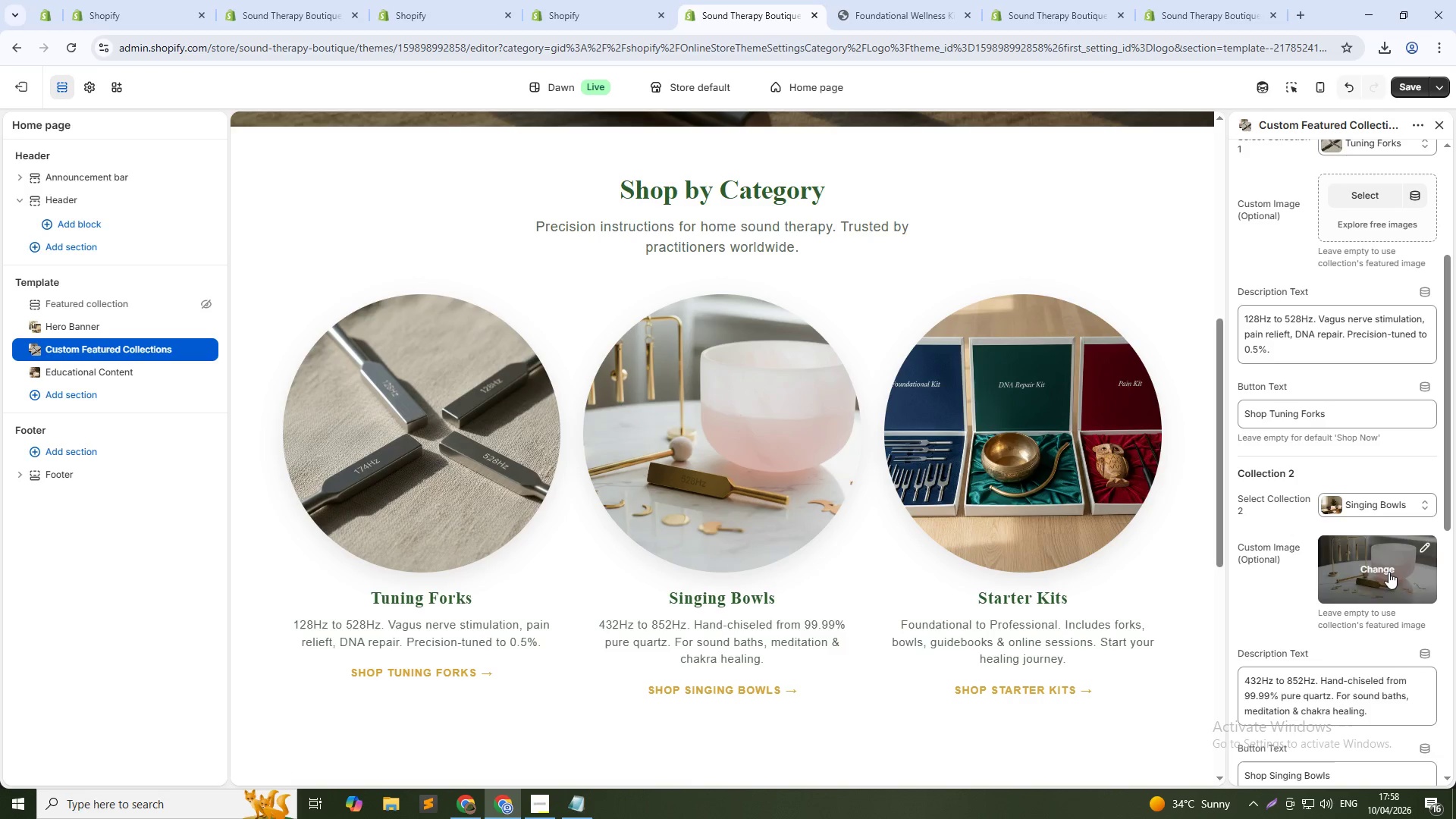 
left_click([1389, 572])
 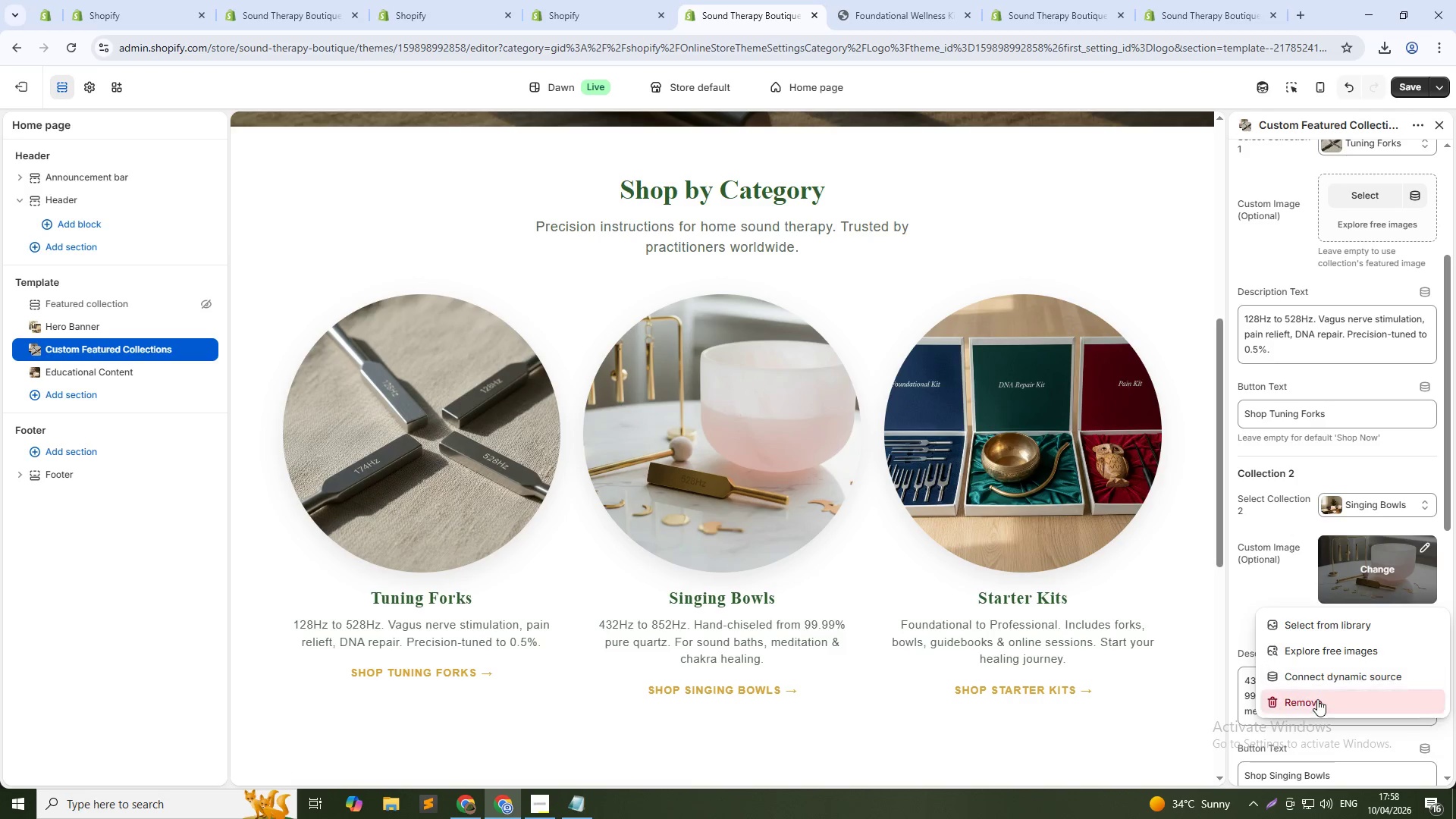 
left_click([1317, 701])
 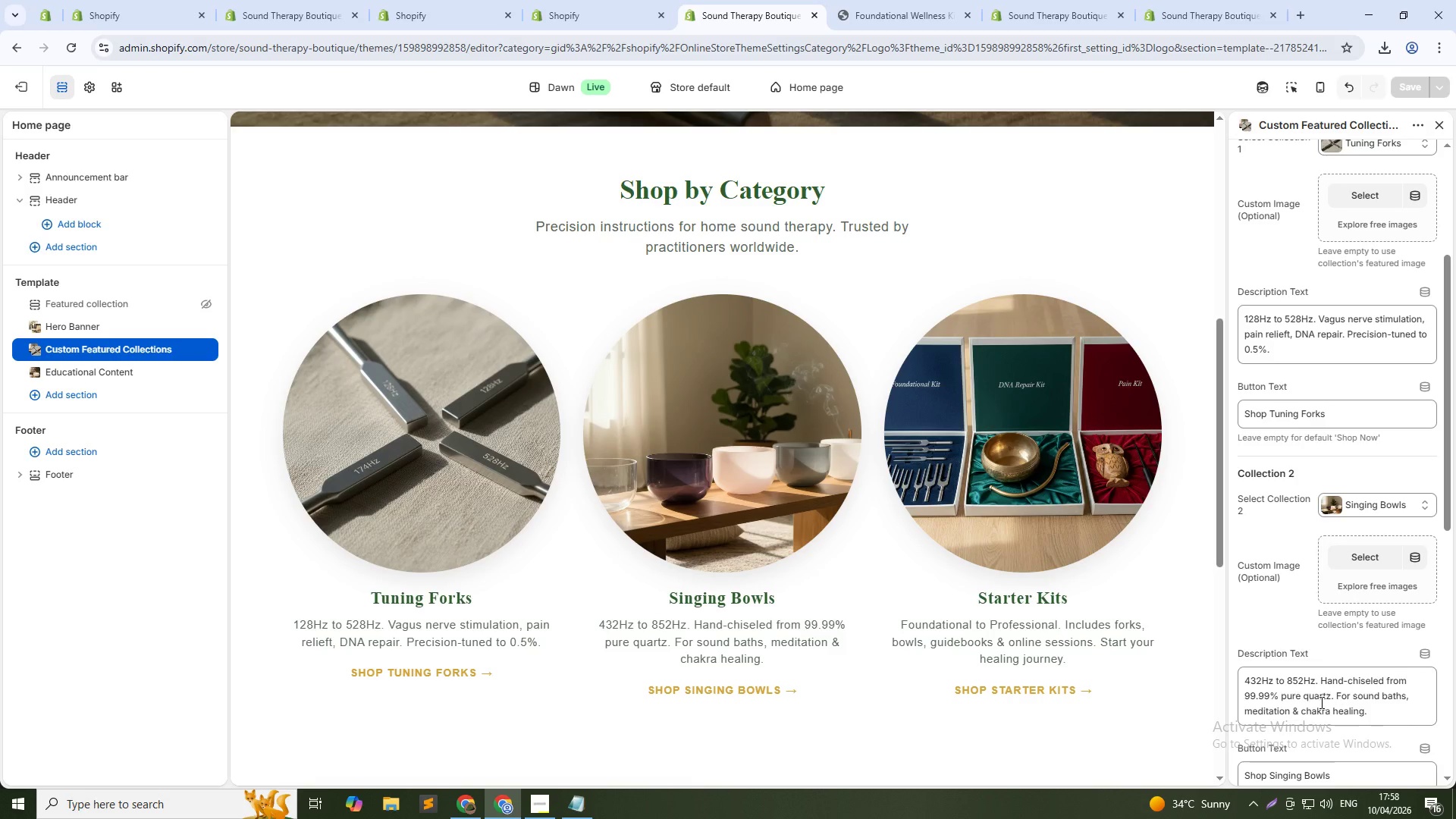 
wait(23.62)
 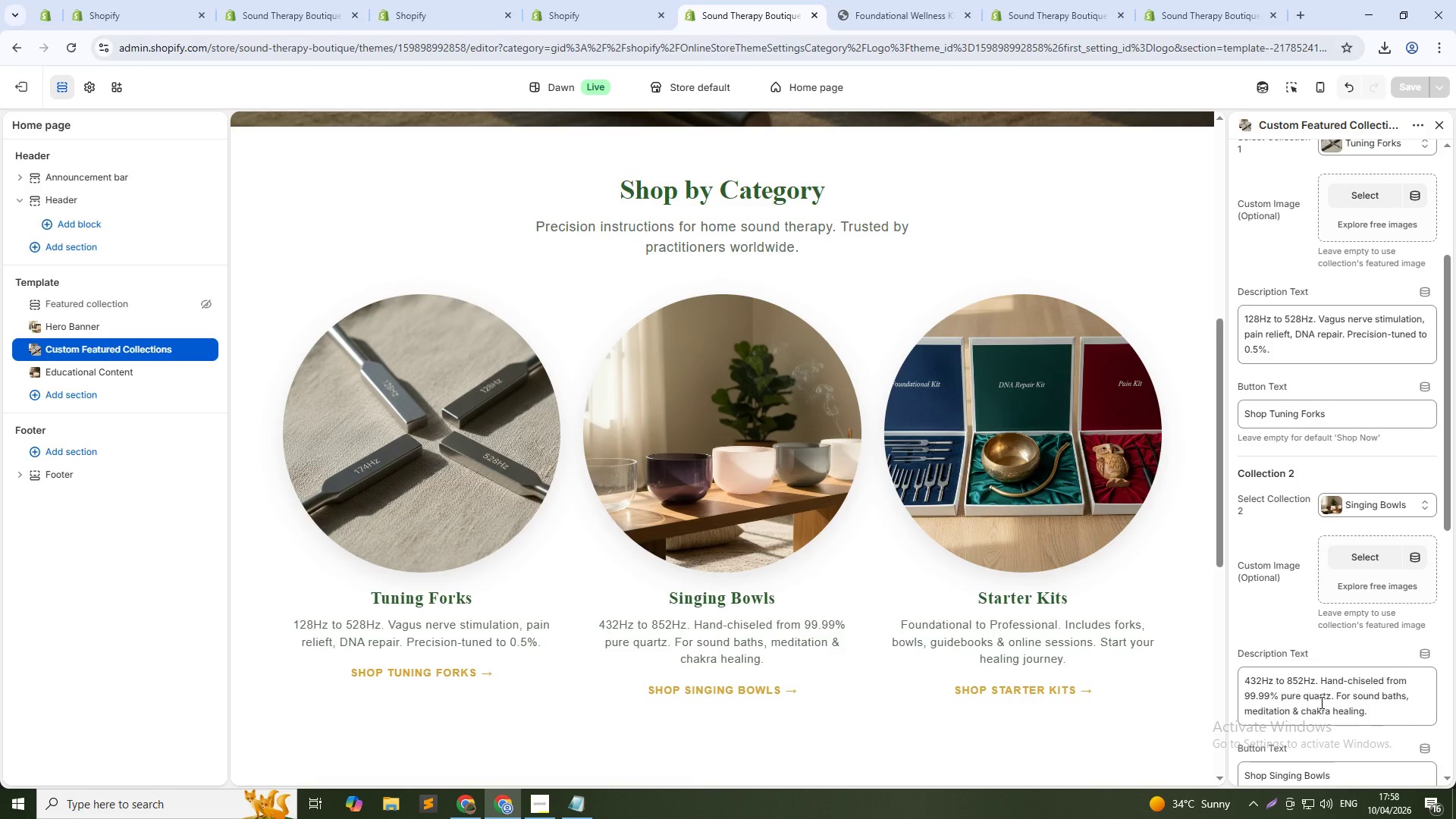 
scroll: coordinate [1037, 528], scroll_direction: down, amount: 1.0
 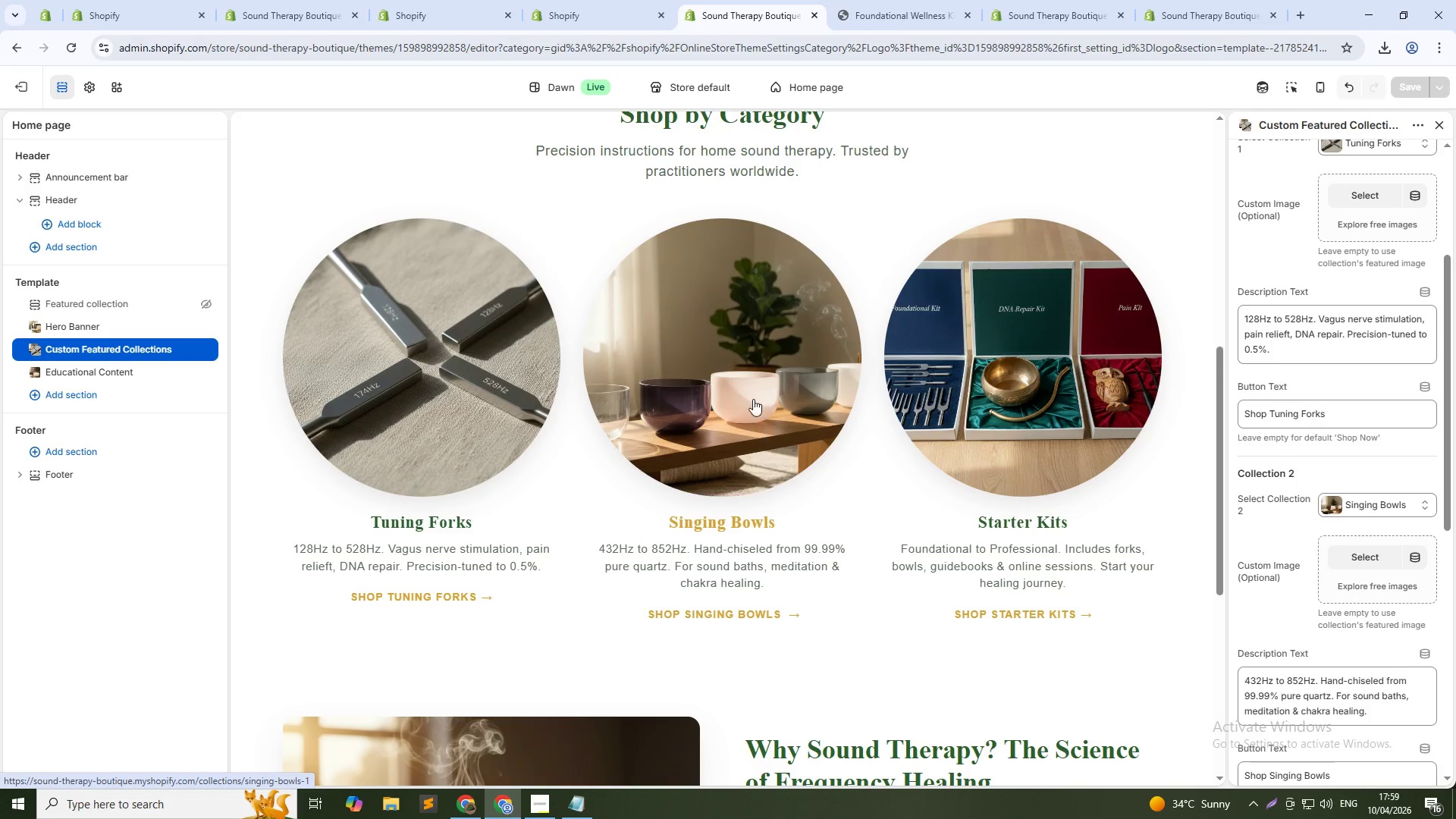 
wait(5.76)
 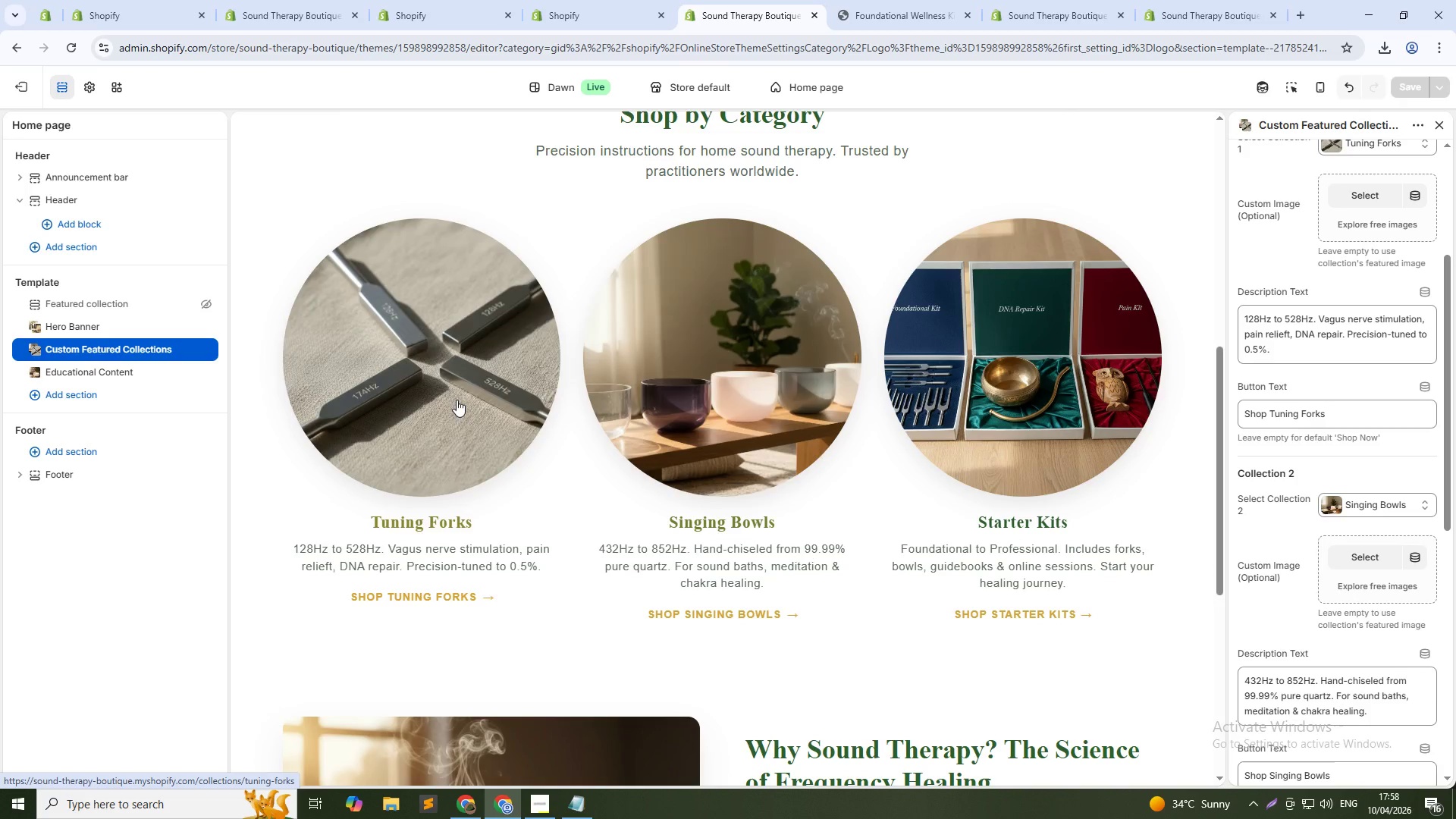 
scroll: coordinate [729, 353], scroll_direction: up, amount: 5.0
 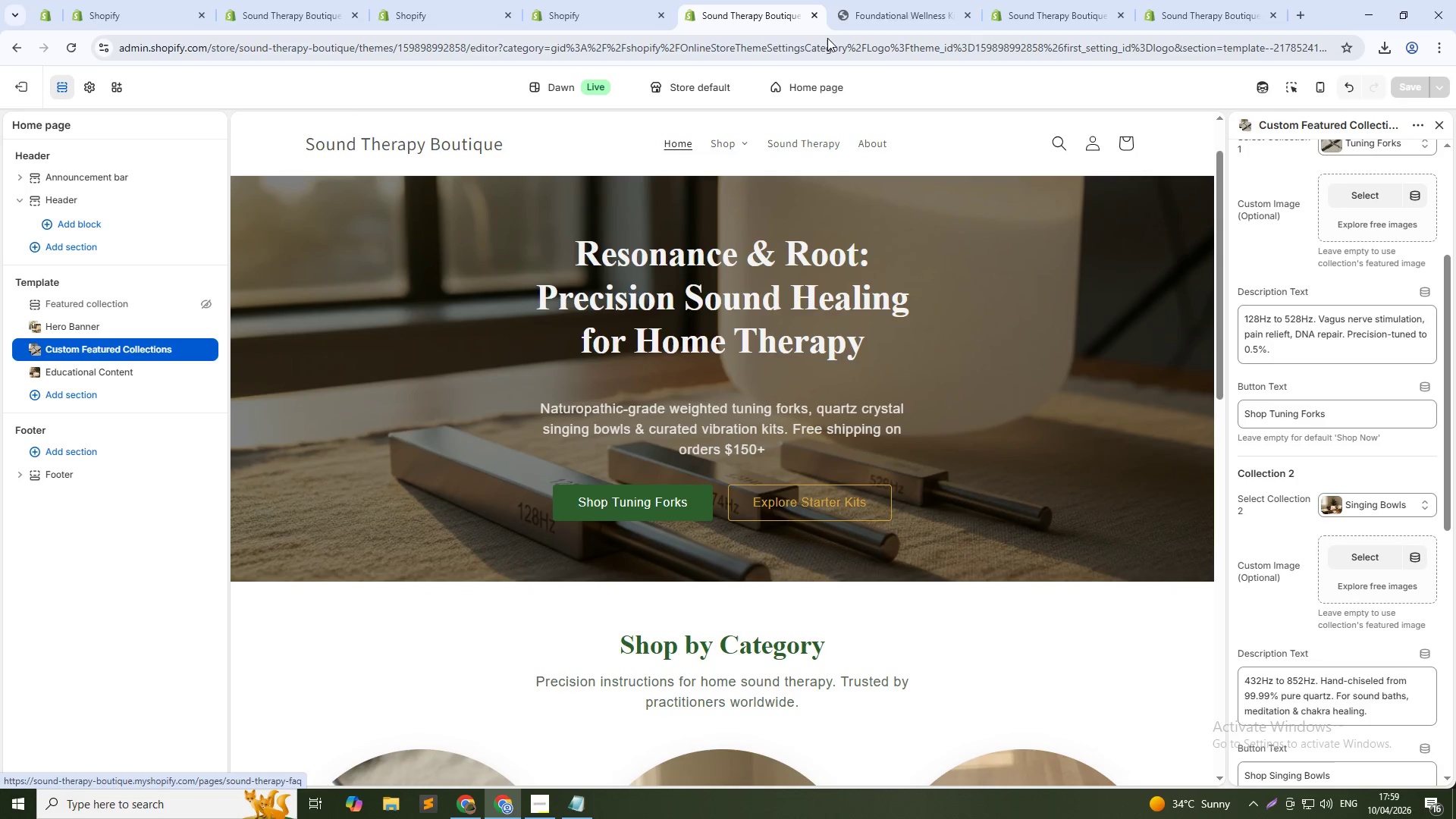 
left_click([869, 0])
 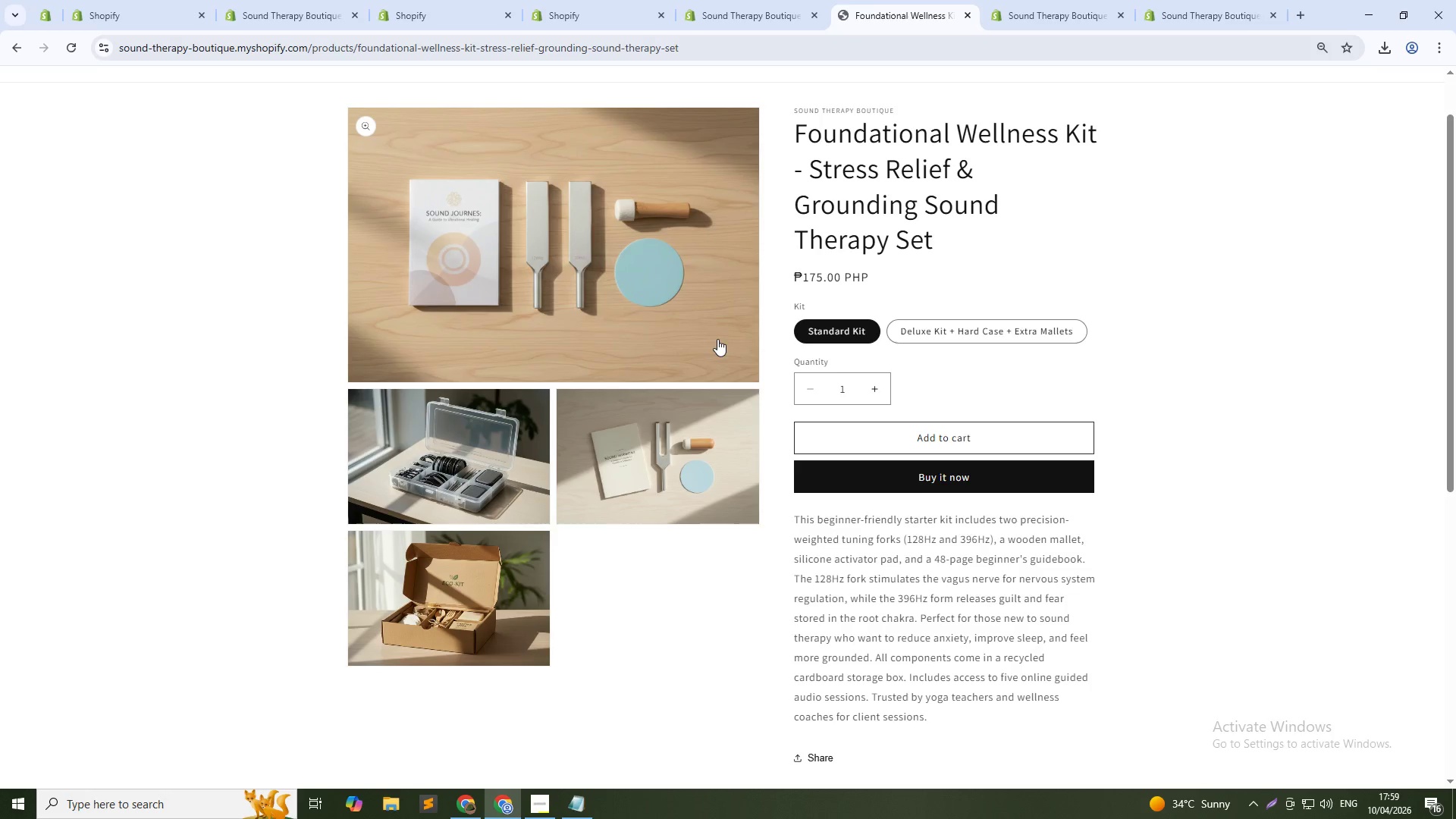 
scroll: coordinate [724, 352], scroll_direction: up, amount: 4.0
 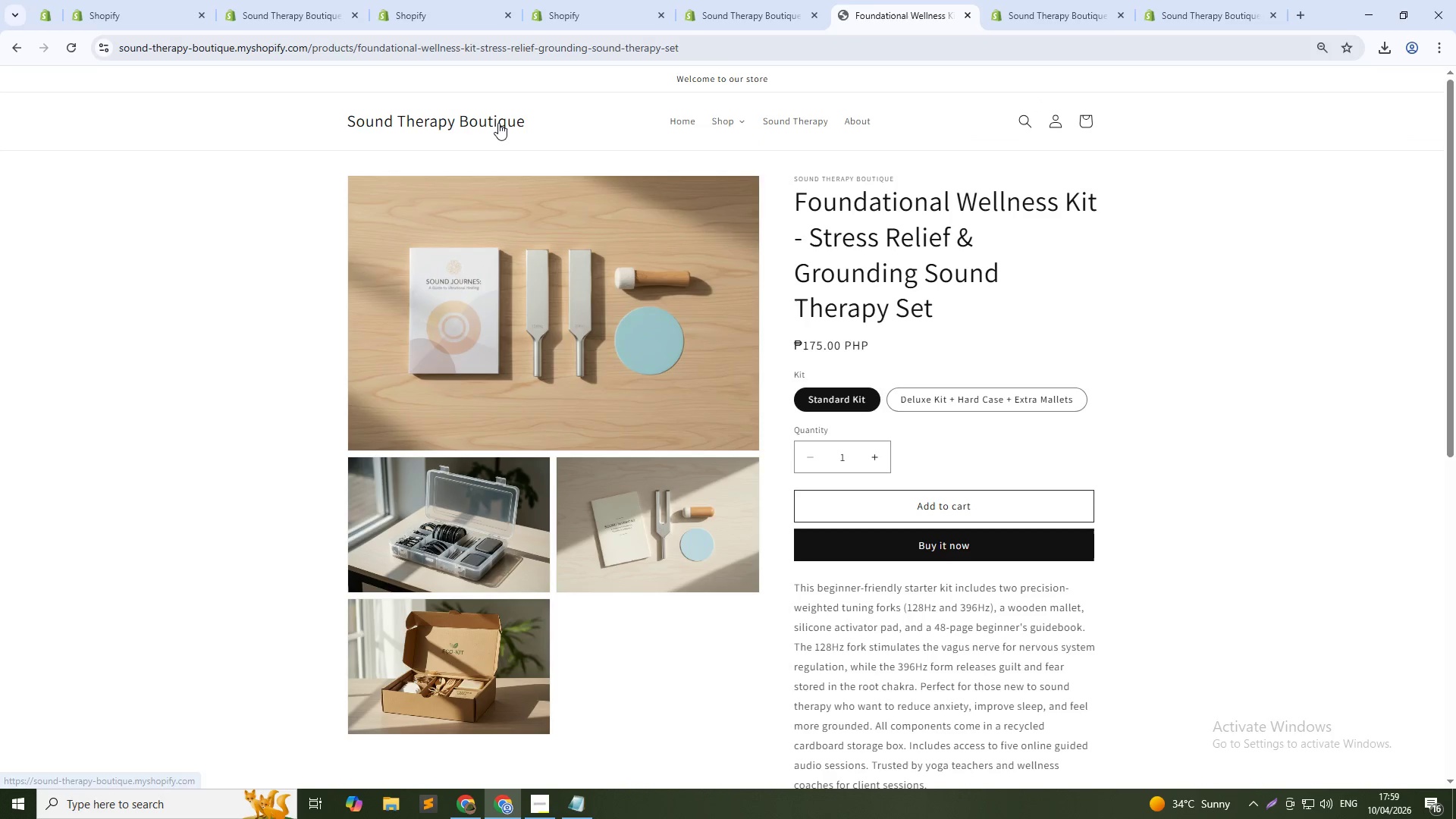 
left_click([498, 123])
 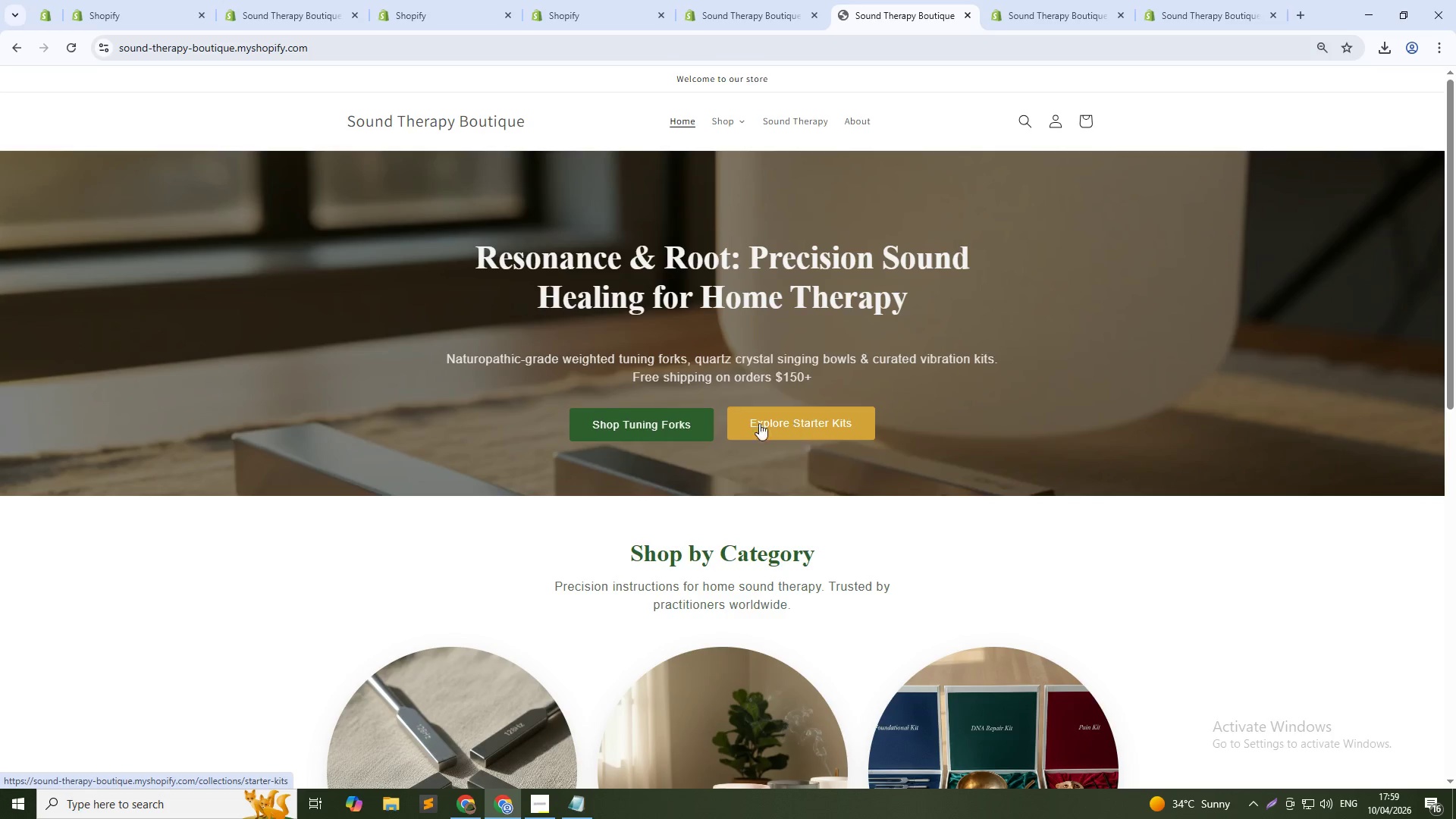 
scroll: coordinate [717, 441], scroll_direction: down, amount: 4.0
 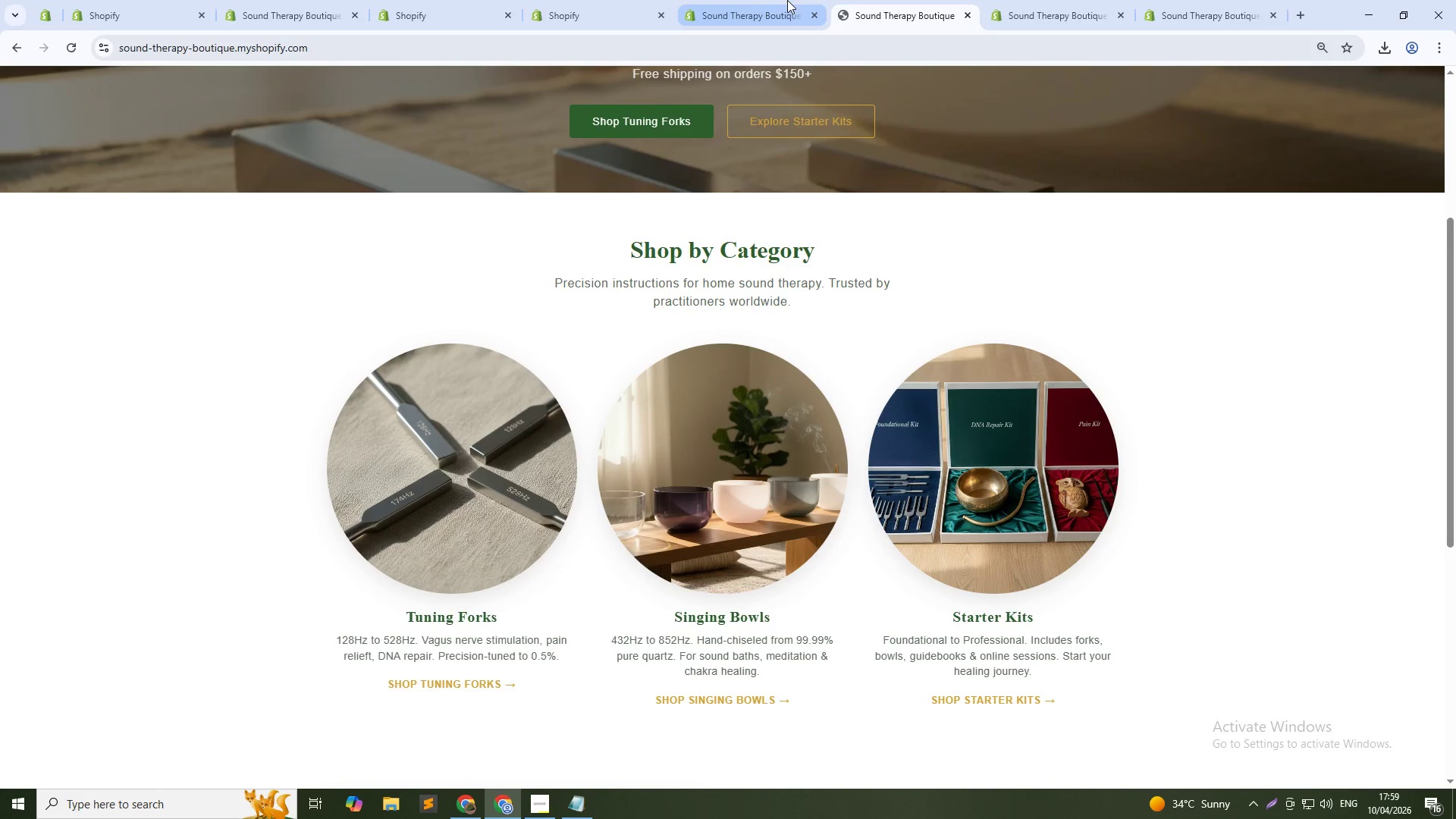 
left_click([749, 0])
 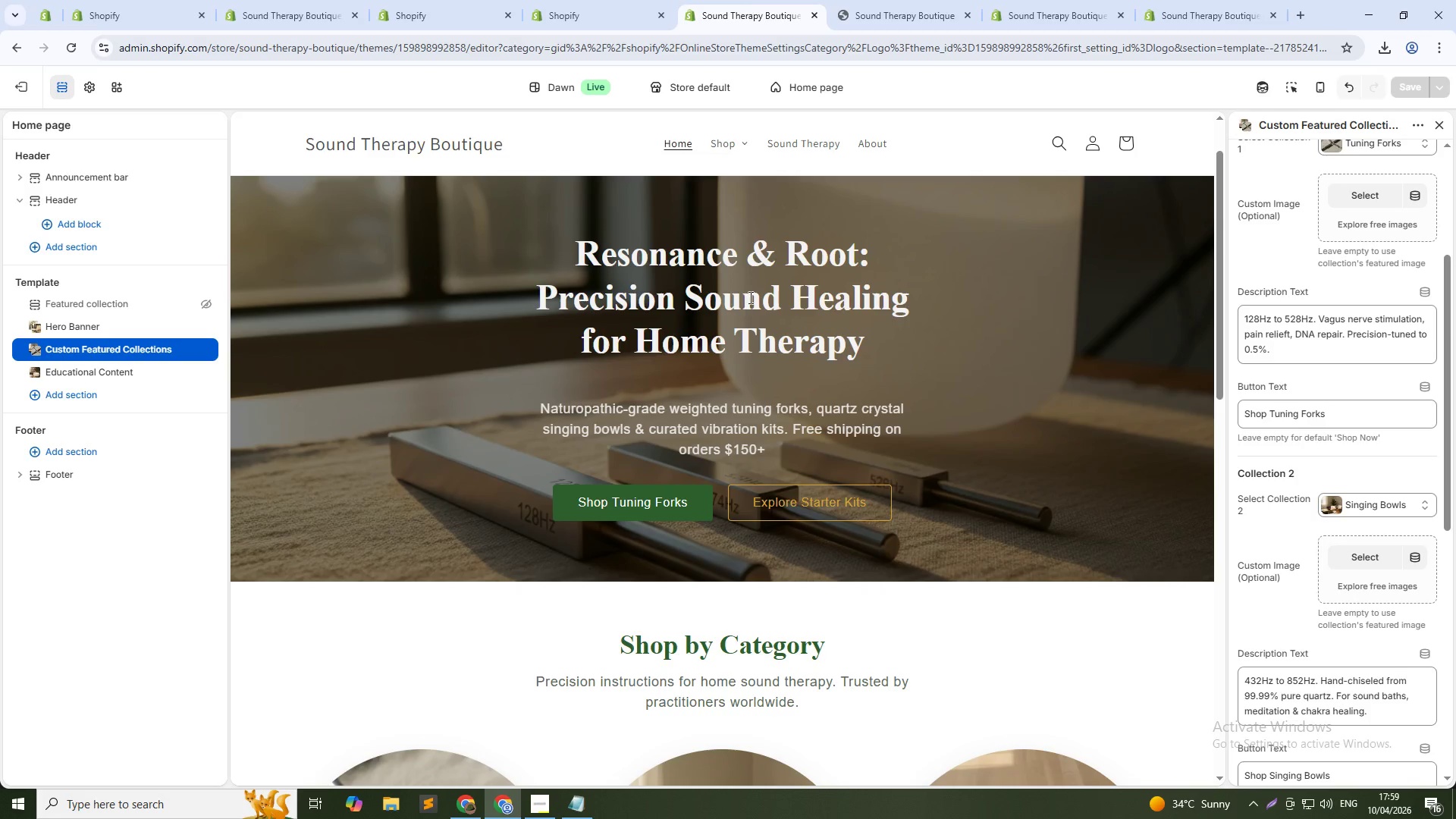 
key(Alt+Tab)